 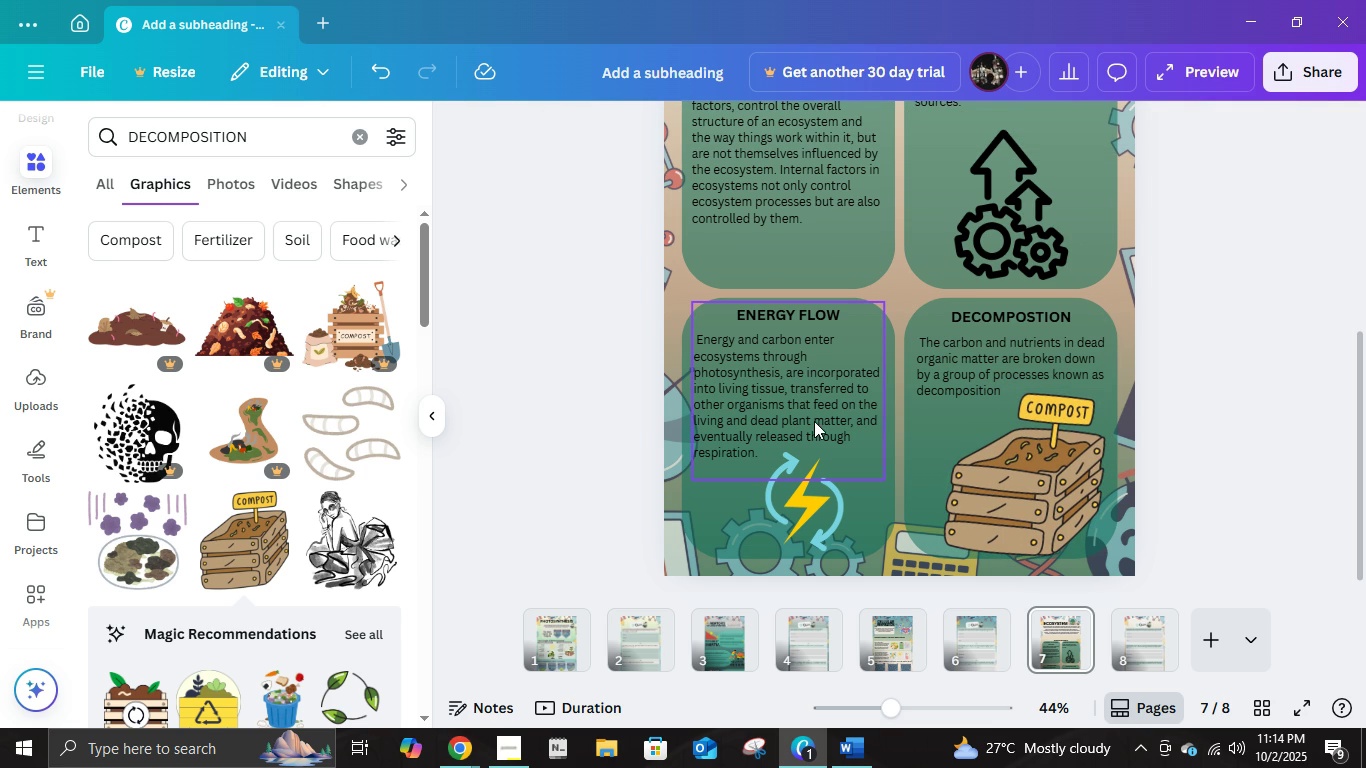 
scroll: coordinate [785, 434], scroll_direction: up, amount: 3.0
 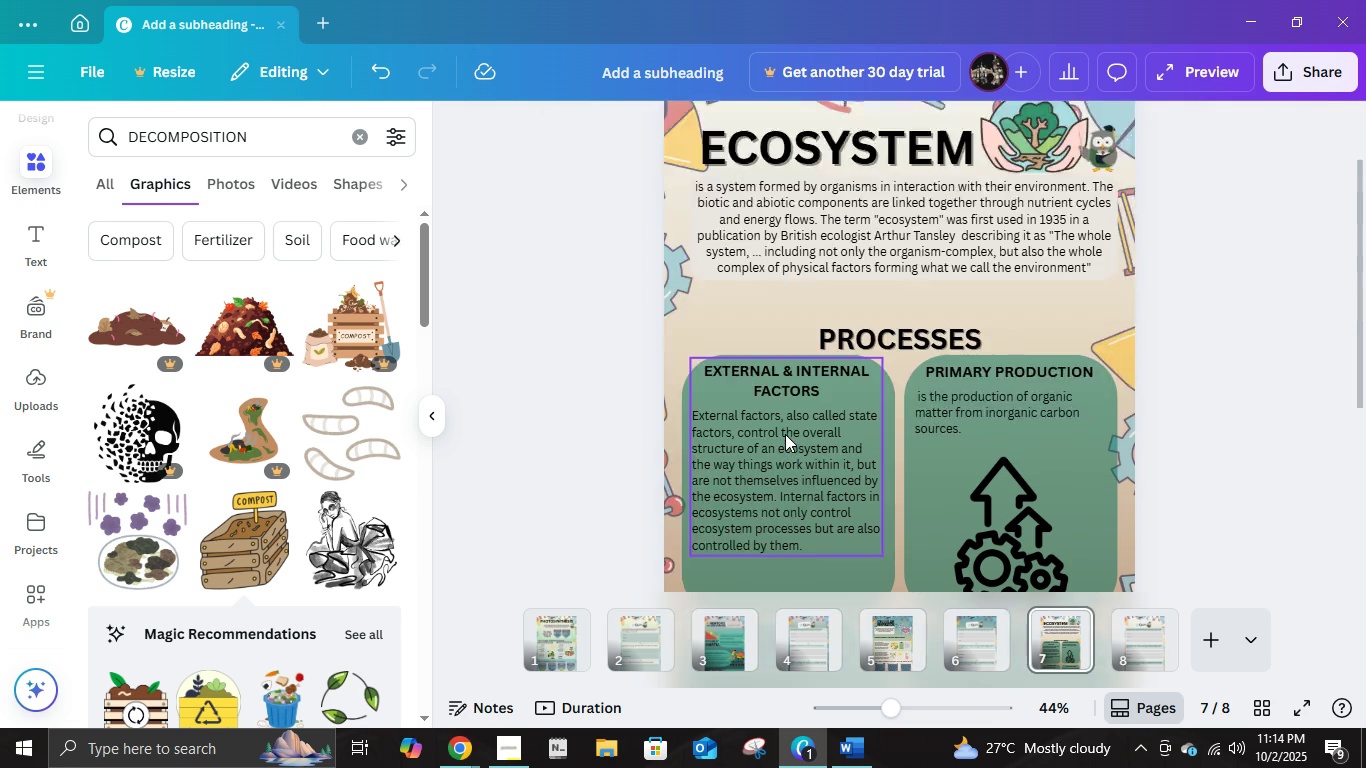 
scroll: coordinate [785, 435], scroll_direction: down, amount: 6.0
 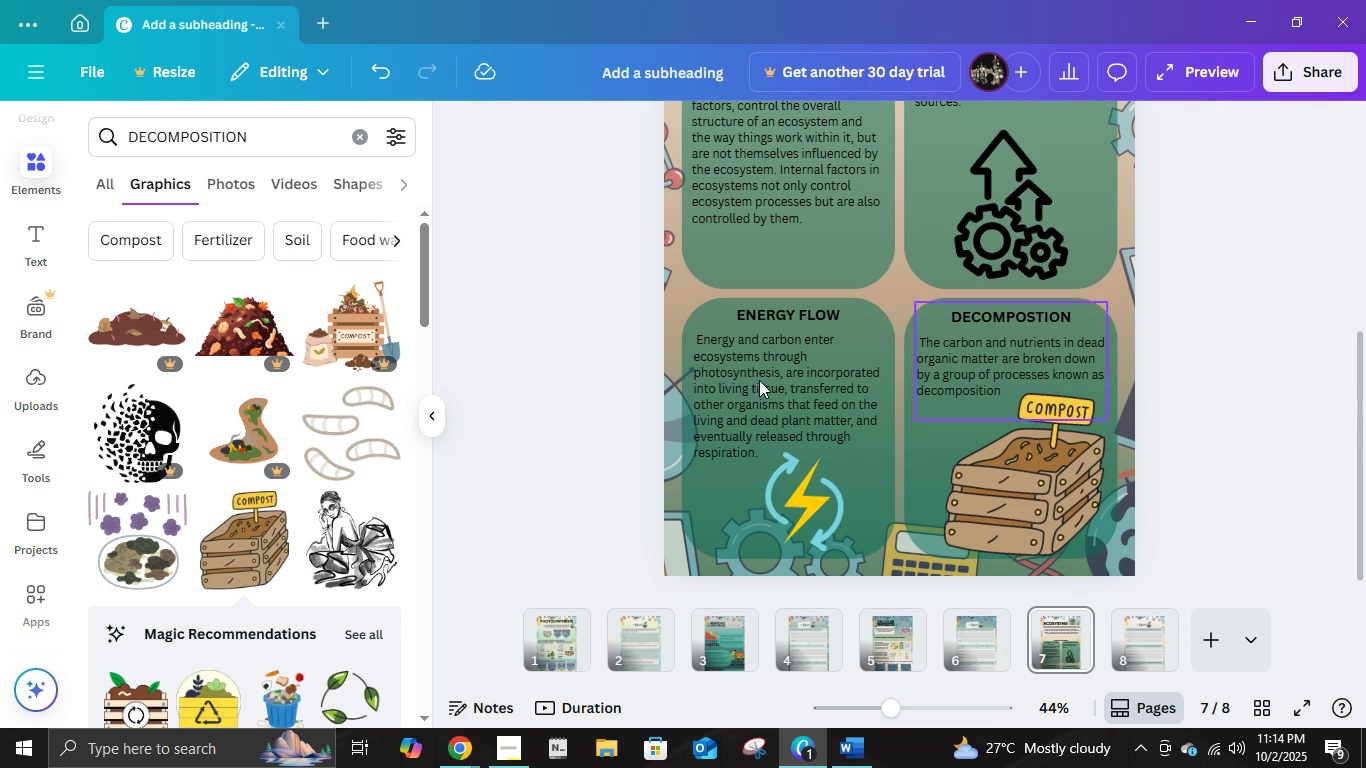 
wait(9.08)
 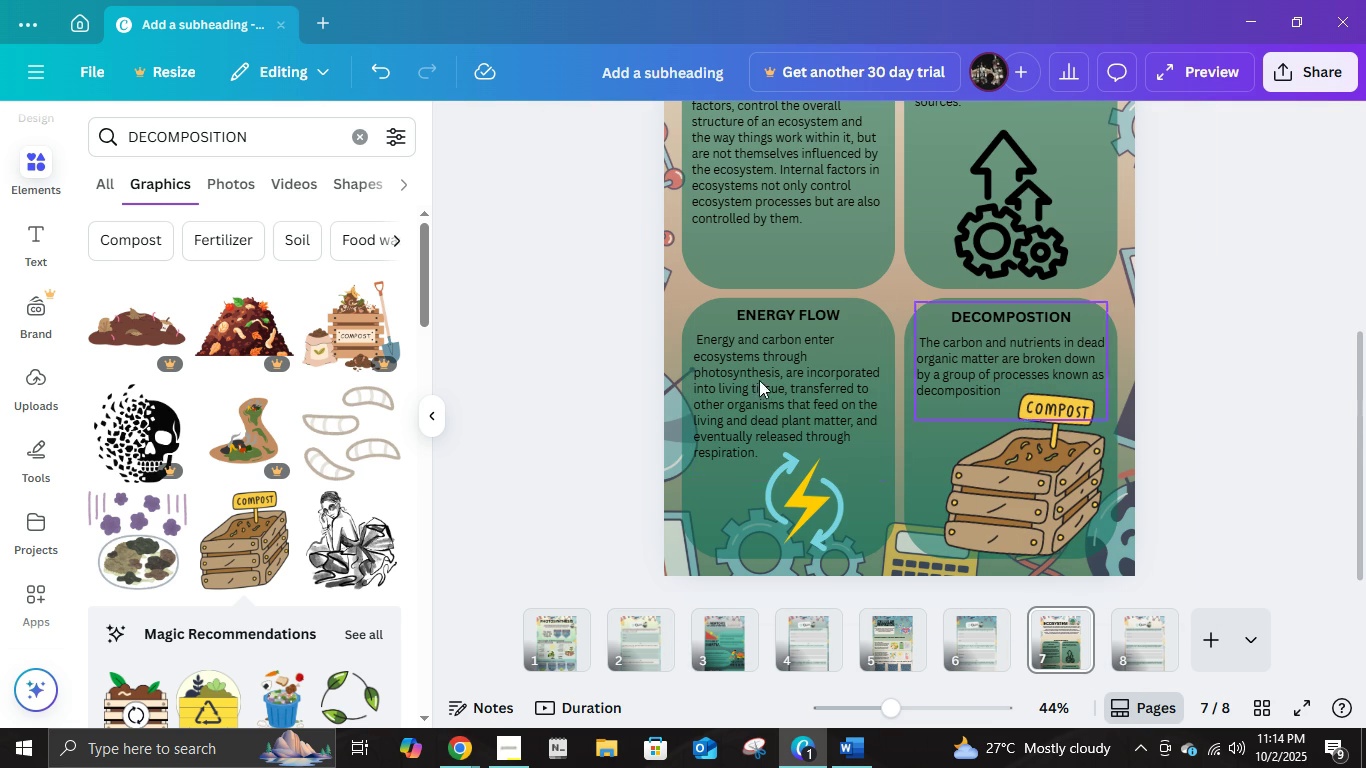 
left_click([1299, 461])
 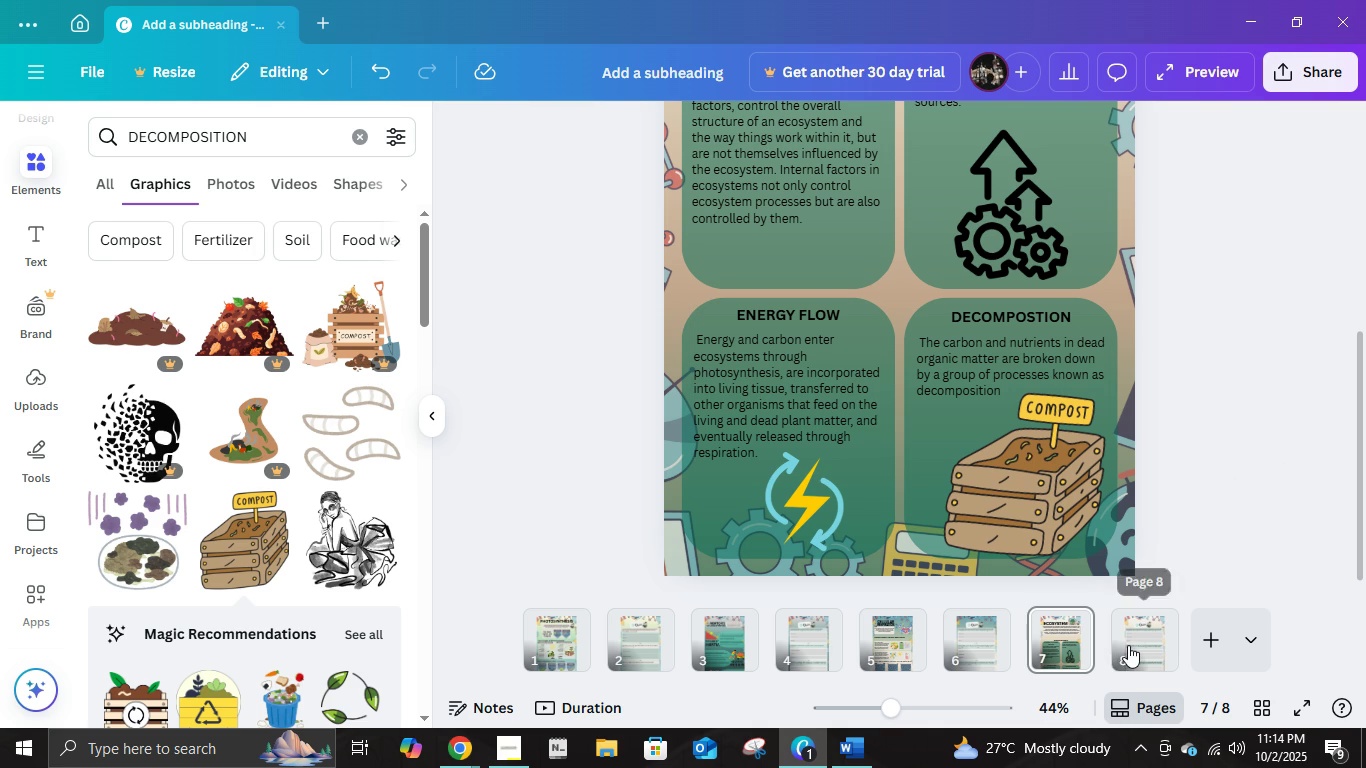 
left_click([1128, 645])